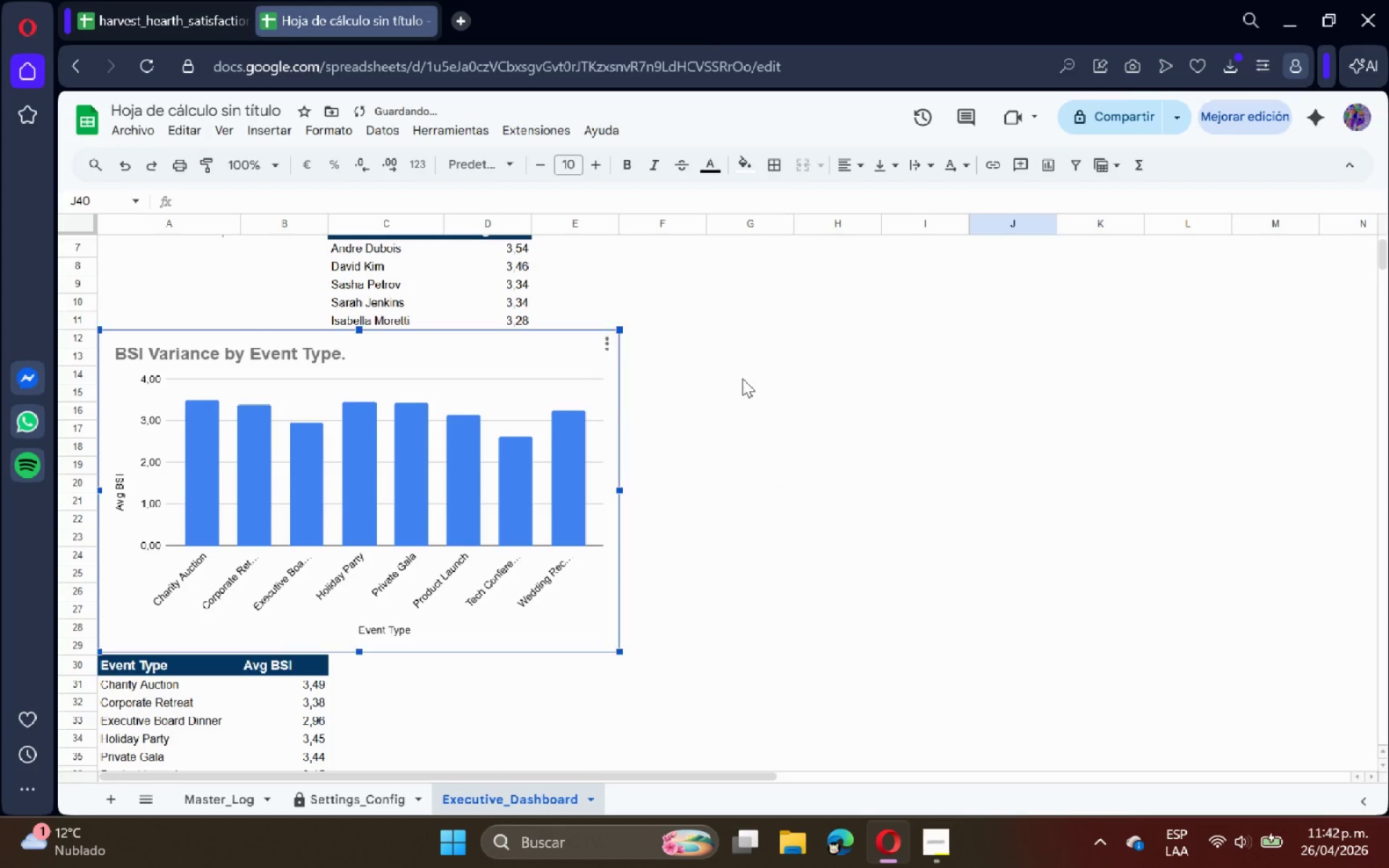 
left_click([742, 378])
 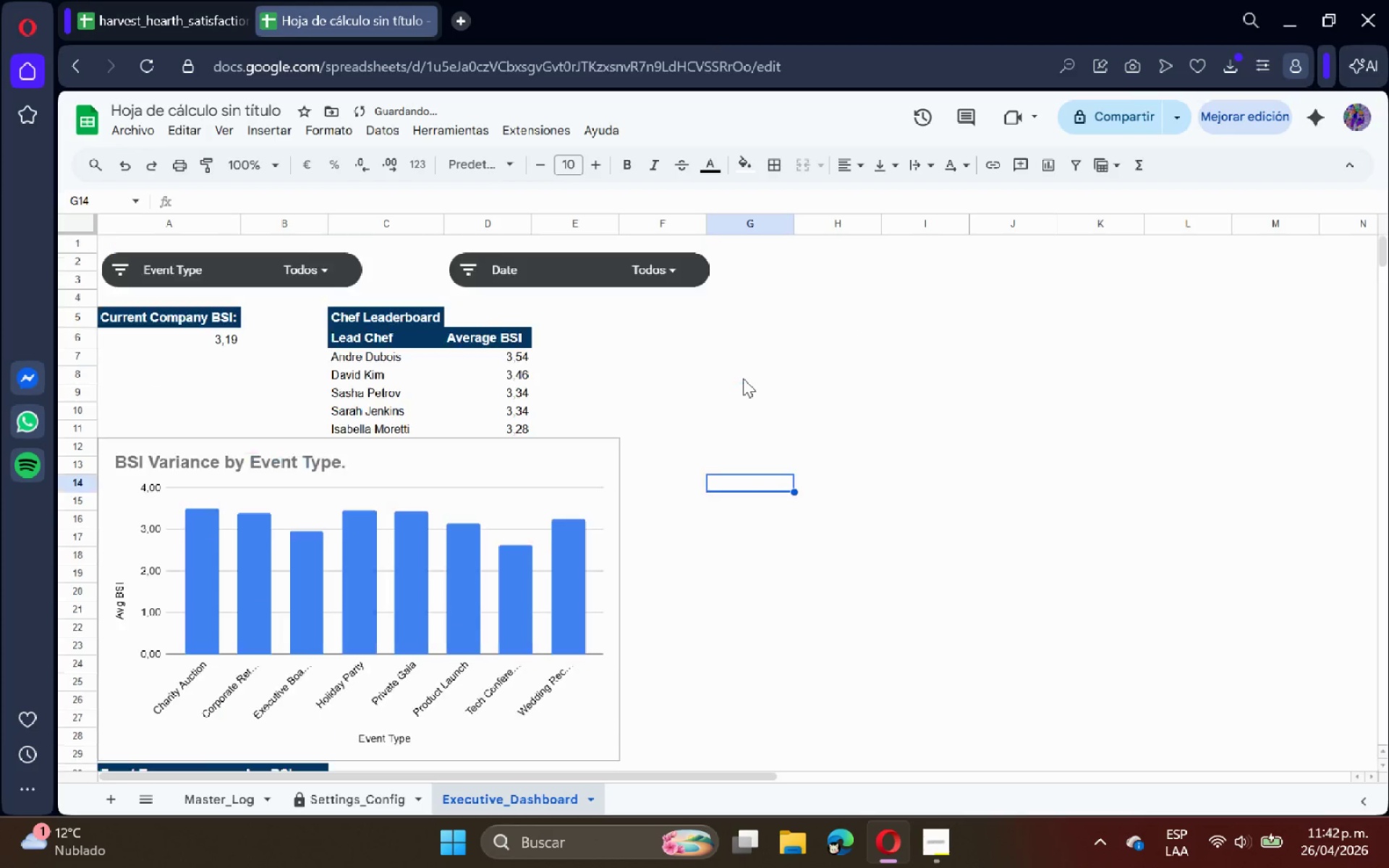 
scroll: coordinate [743, 378], scroll_direction: up, amount: 3.0
 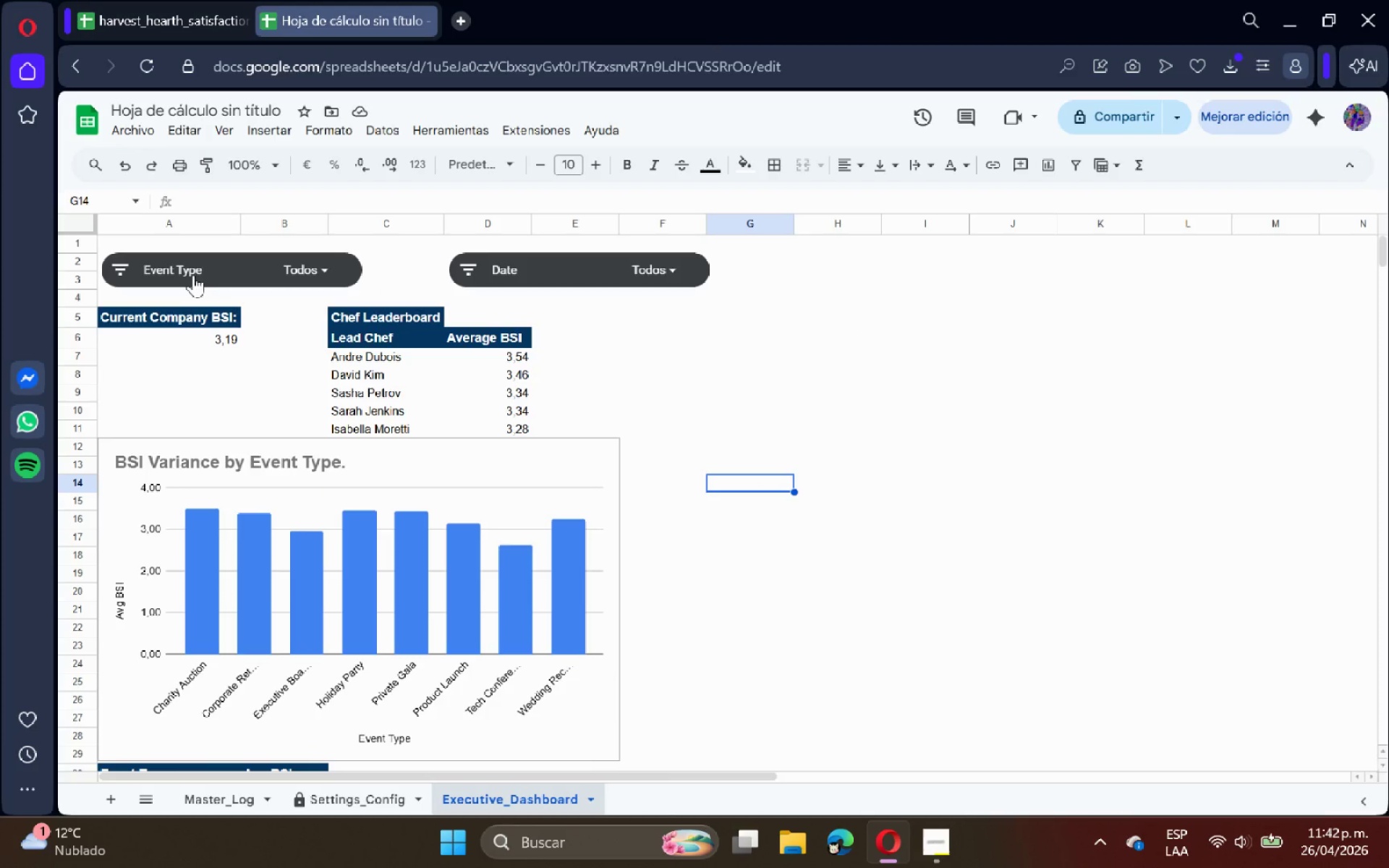 
wait(12.79)
 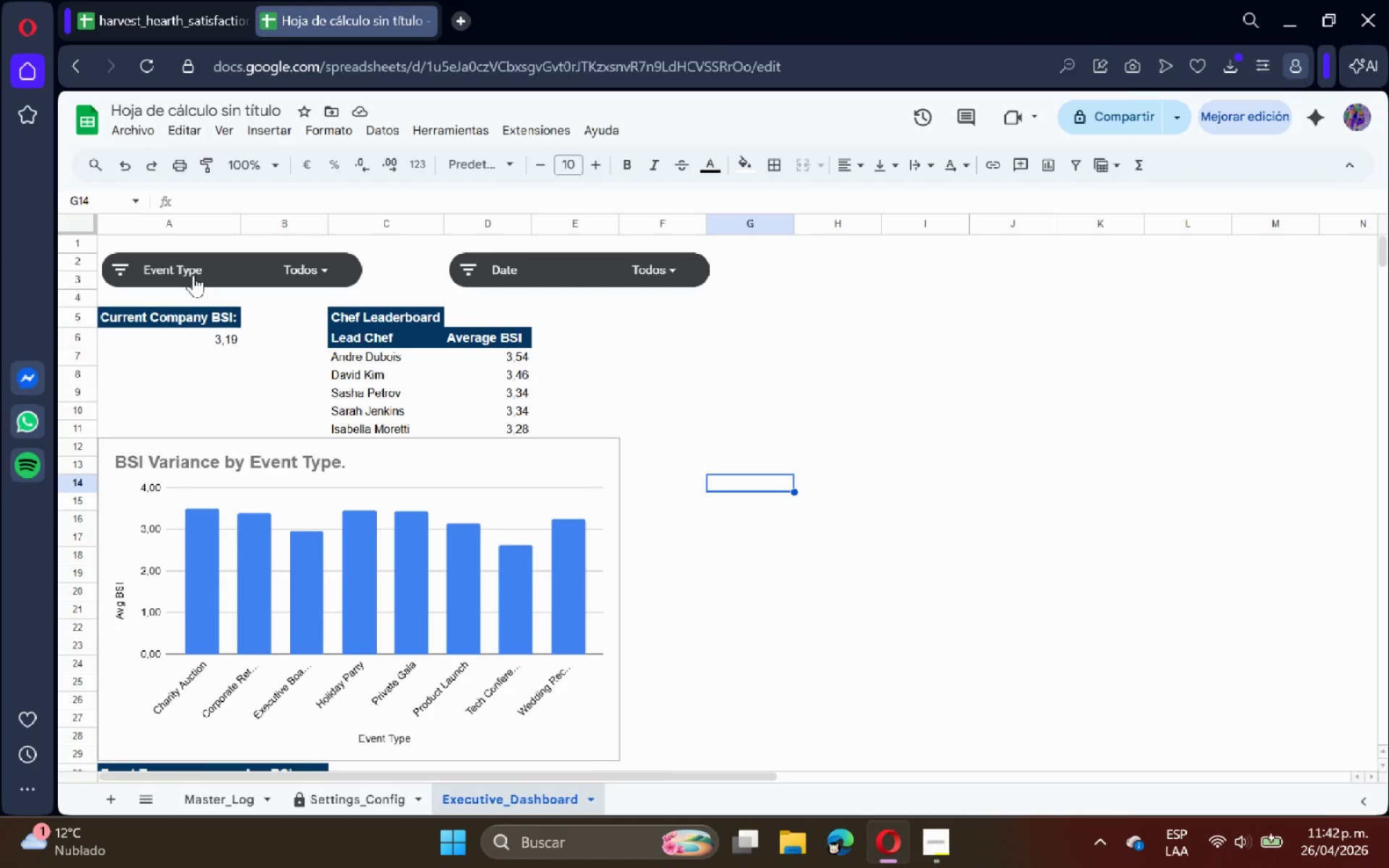 
scroll: coordinate [184, 268], scroll_direction: down, amount: 1.0
 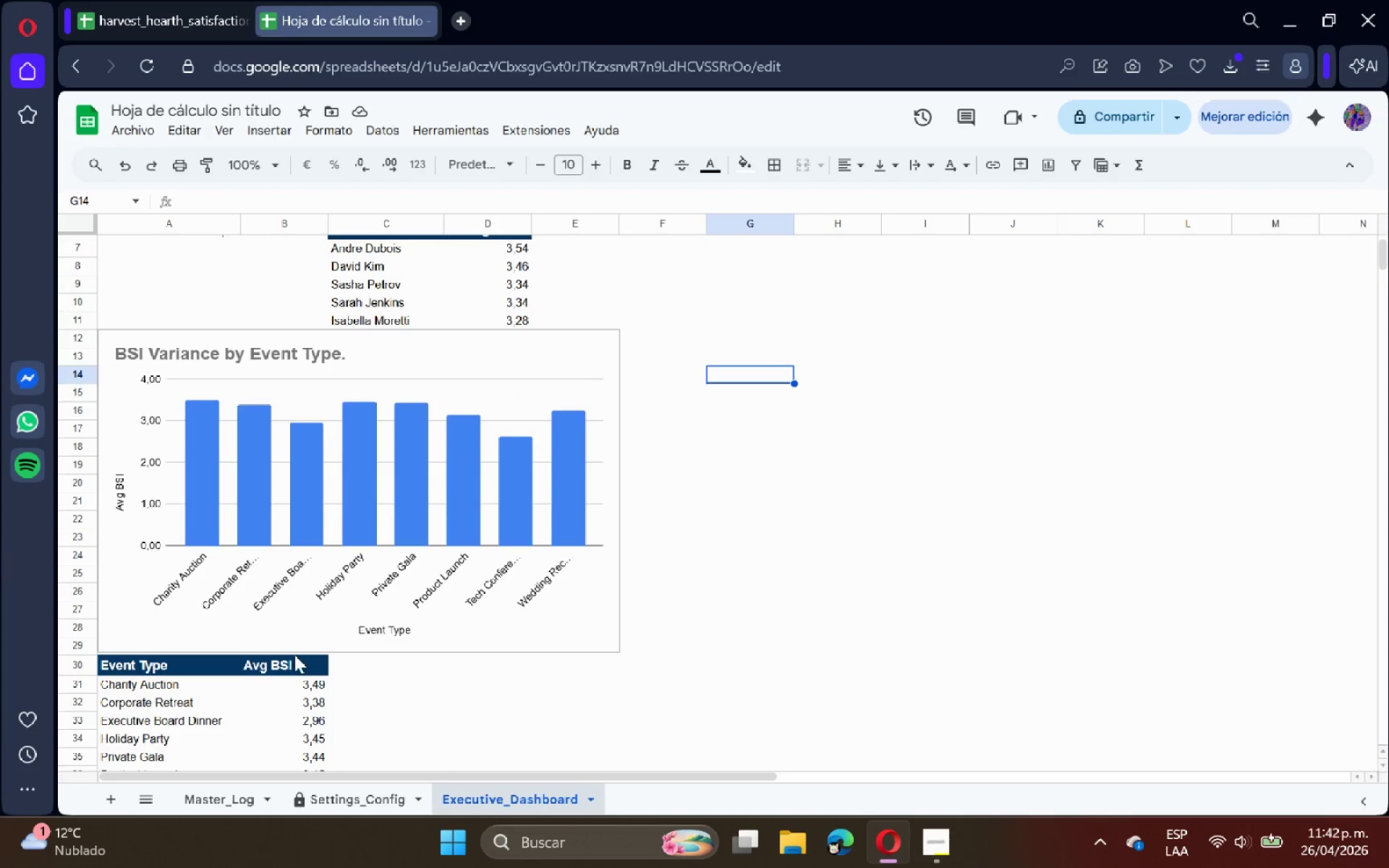 
left_click([564, 669])
 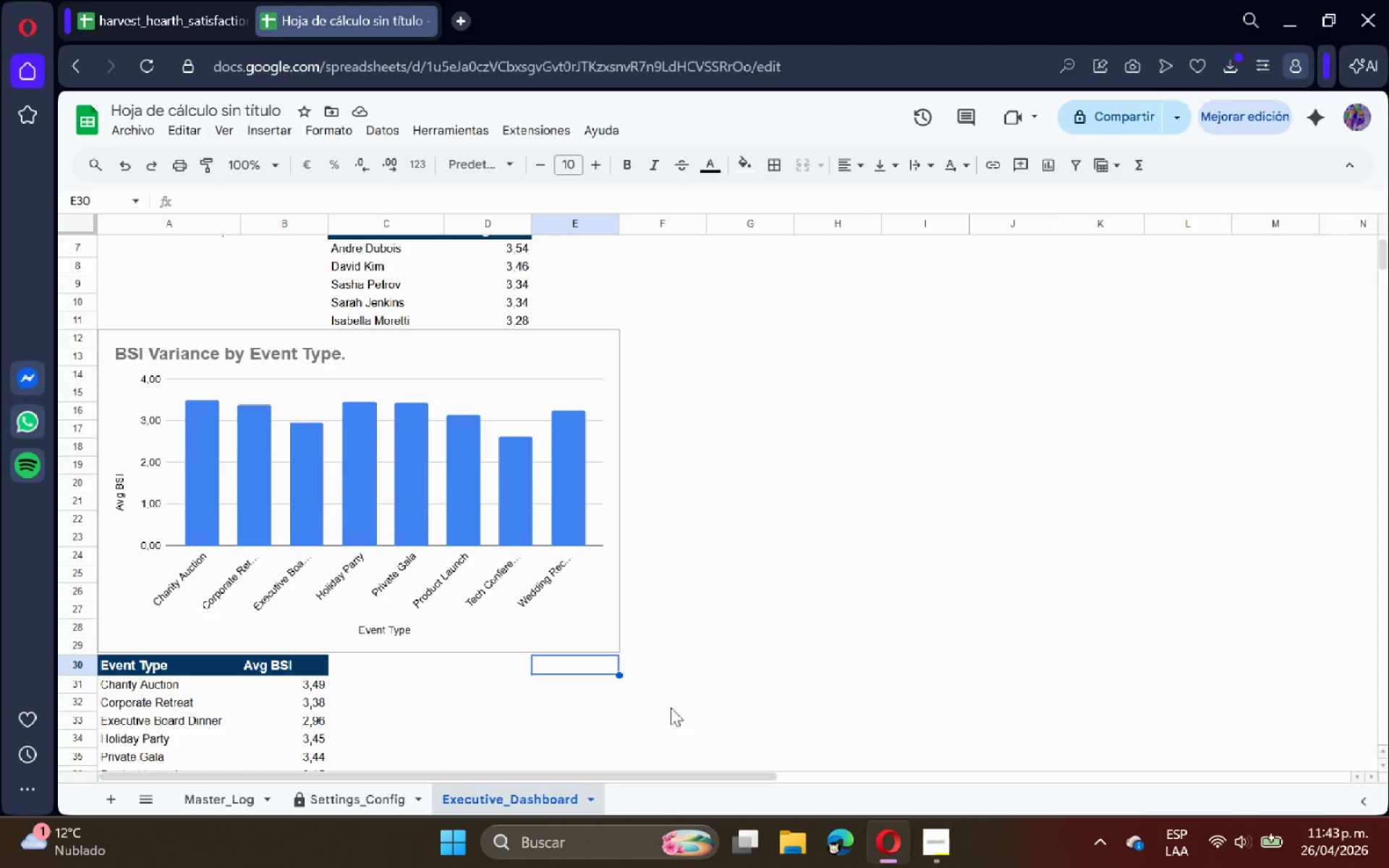 
left_click([921, 838])